 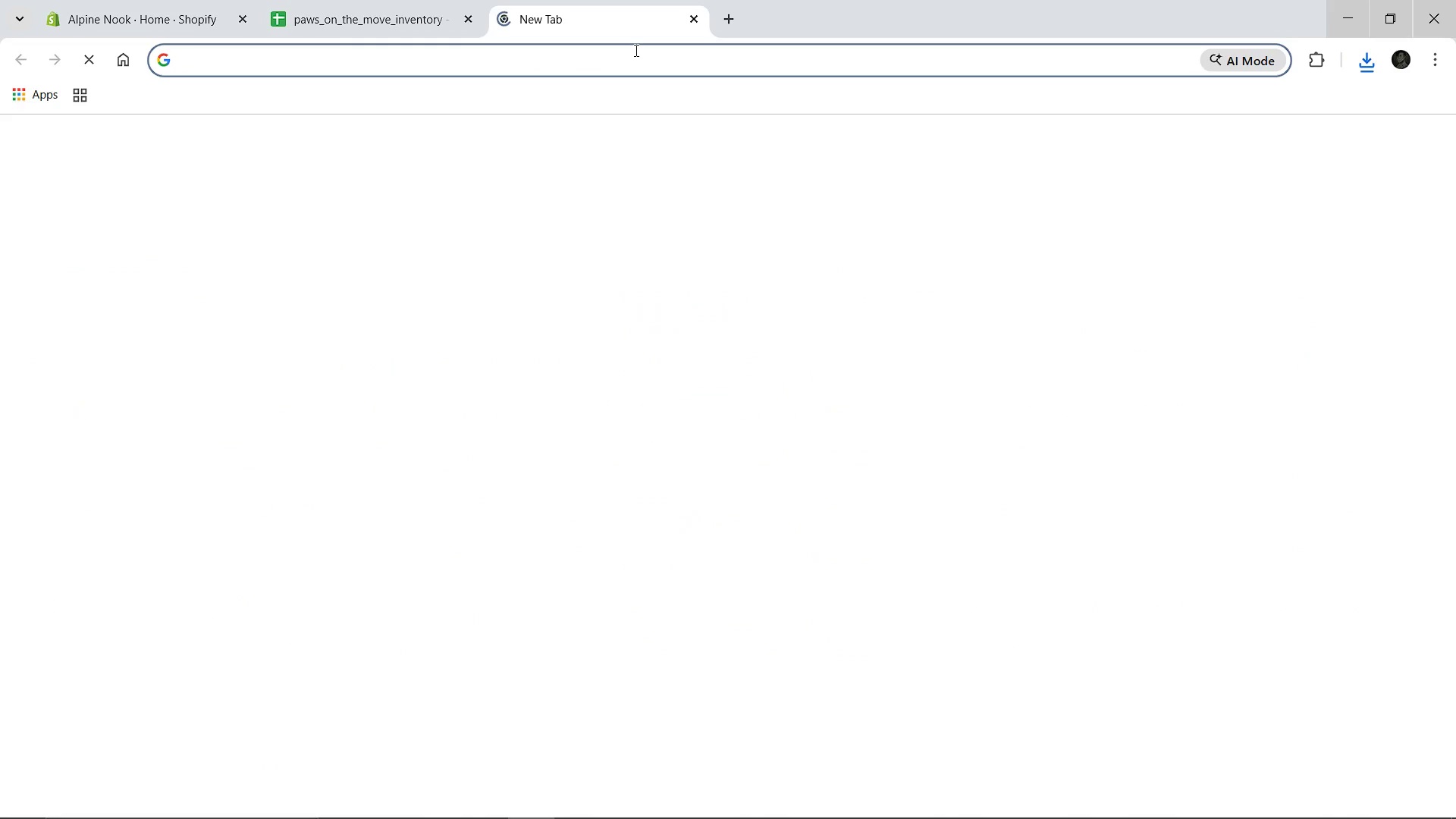 
type(SHI)
key(Backspace)
key(Backspace)
key(Backspace)
 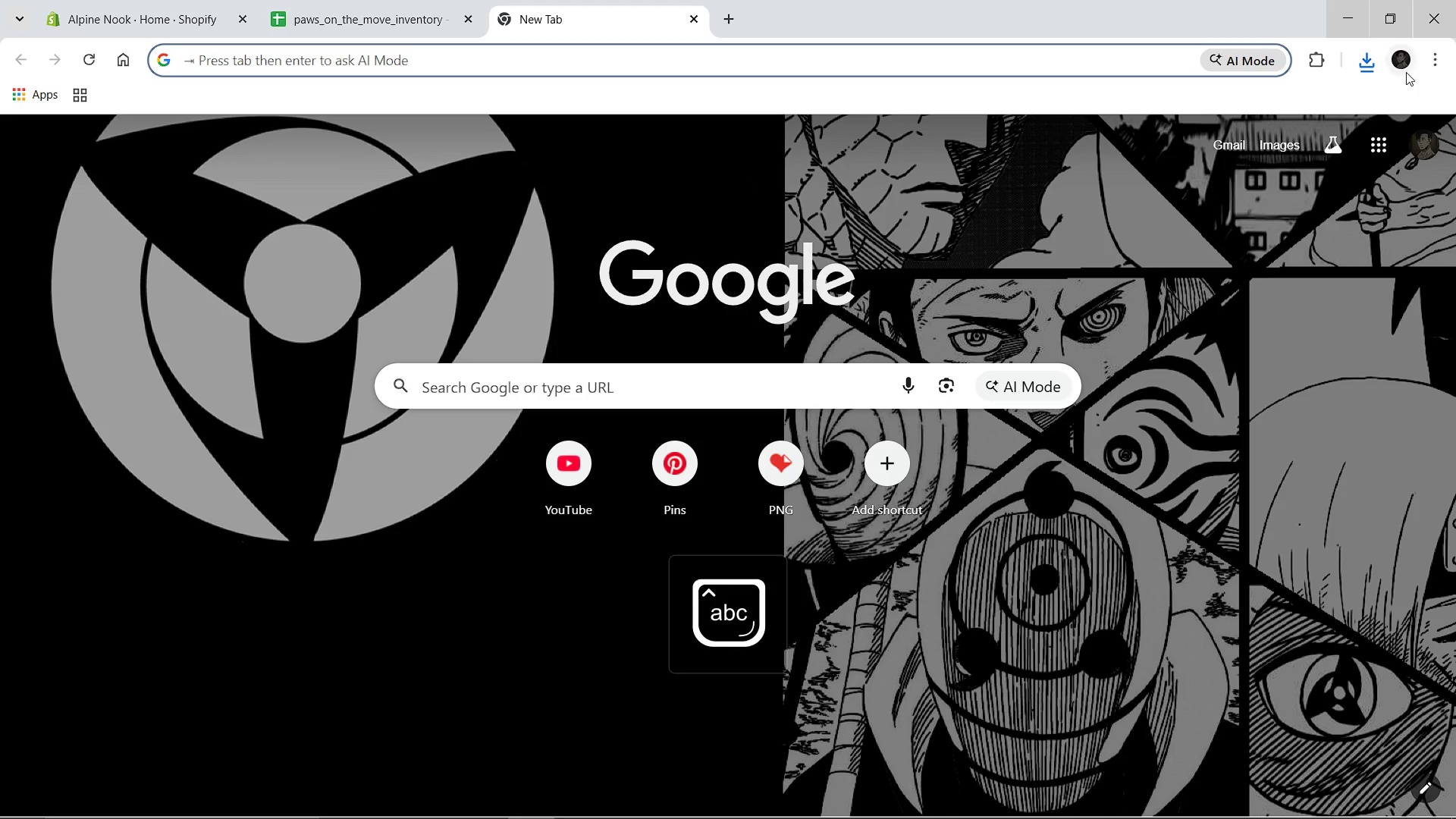 
key(Control+H)
 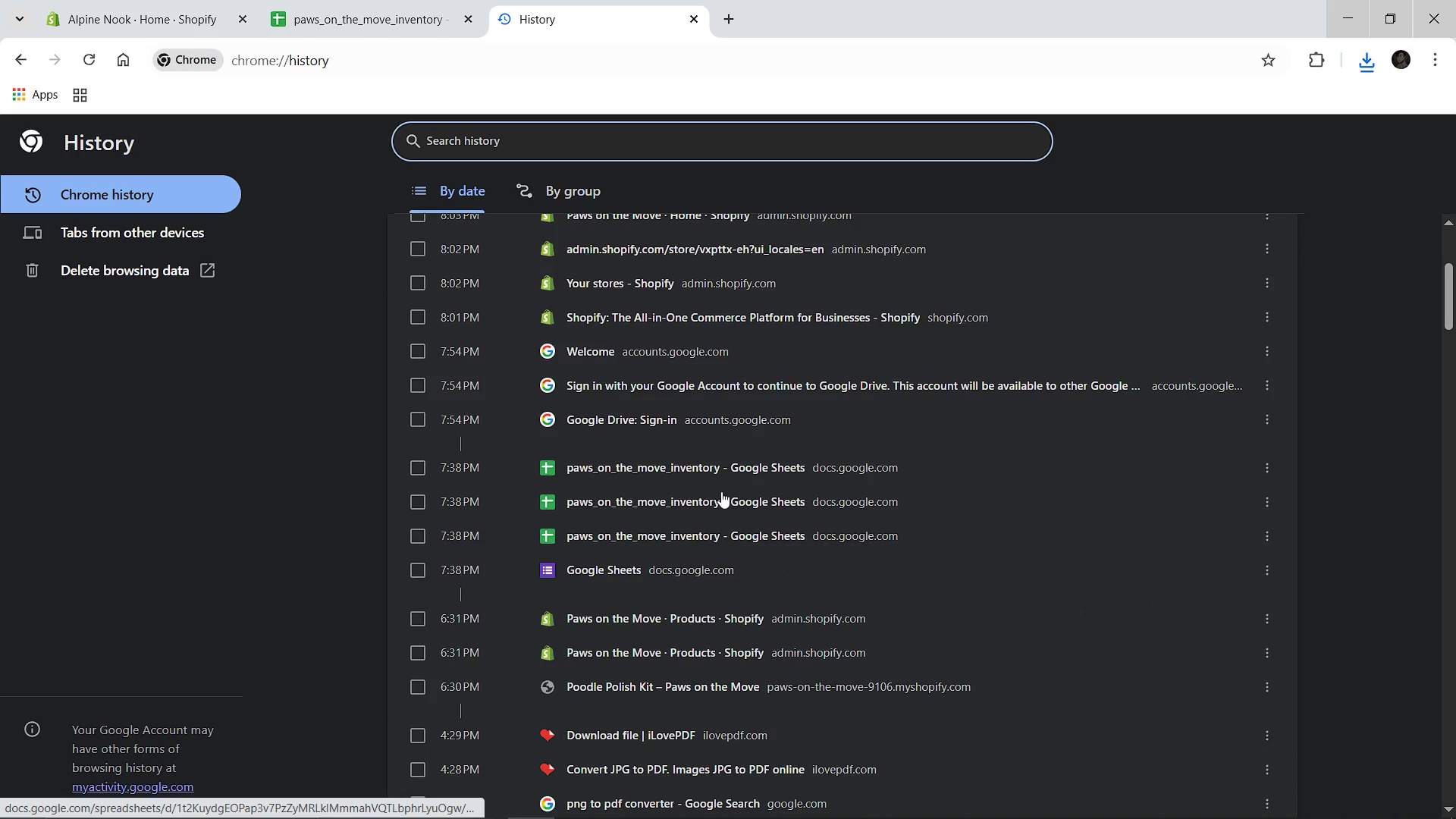 
wait(5.69)
 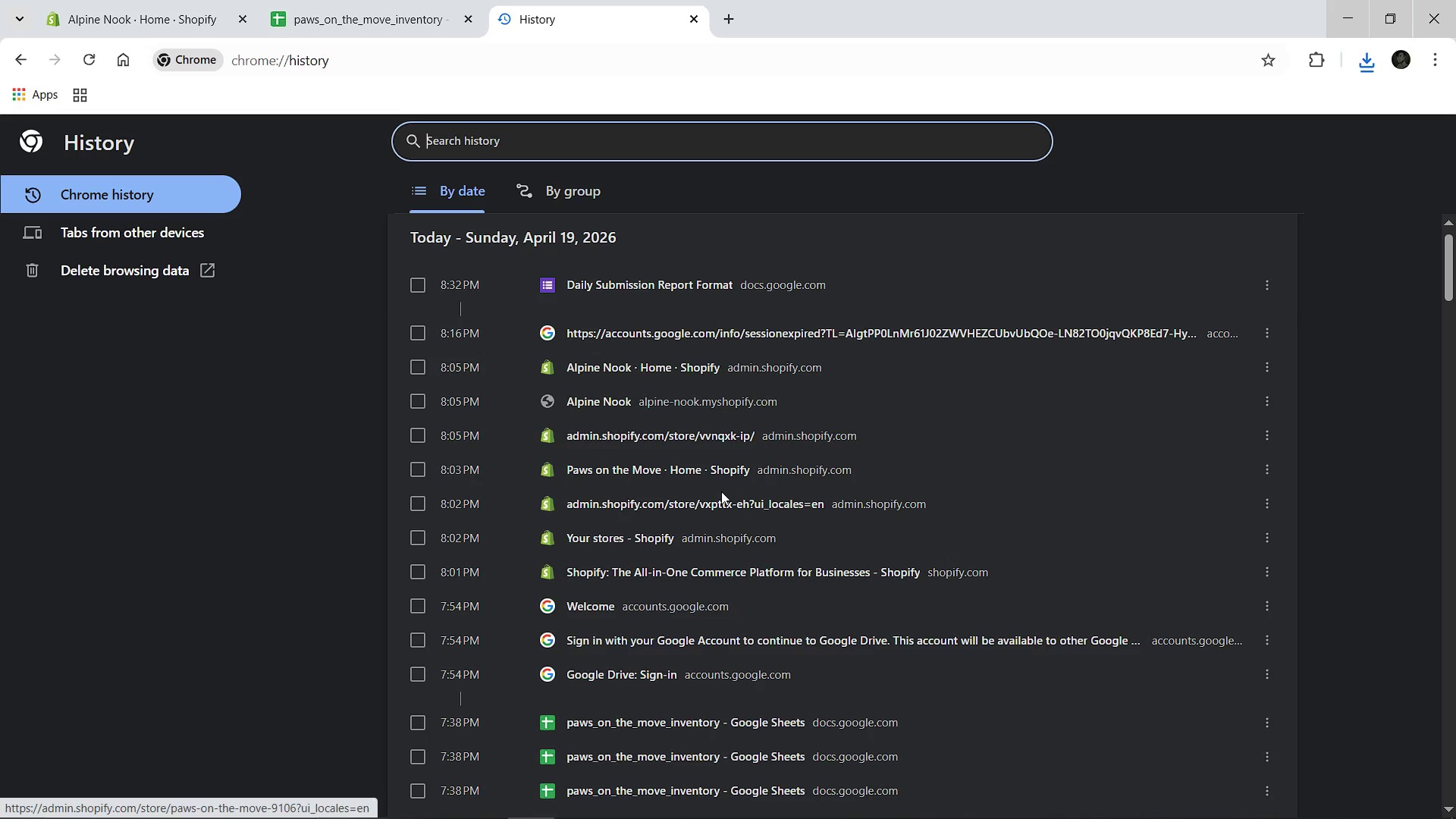 
left_click([649, 598])
 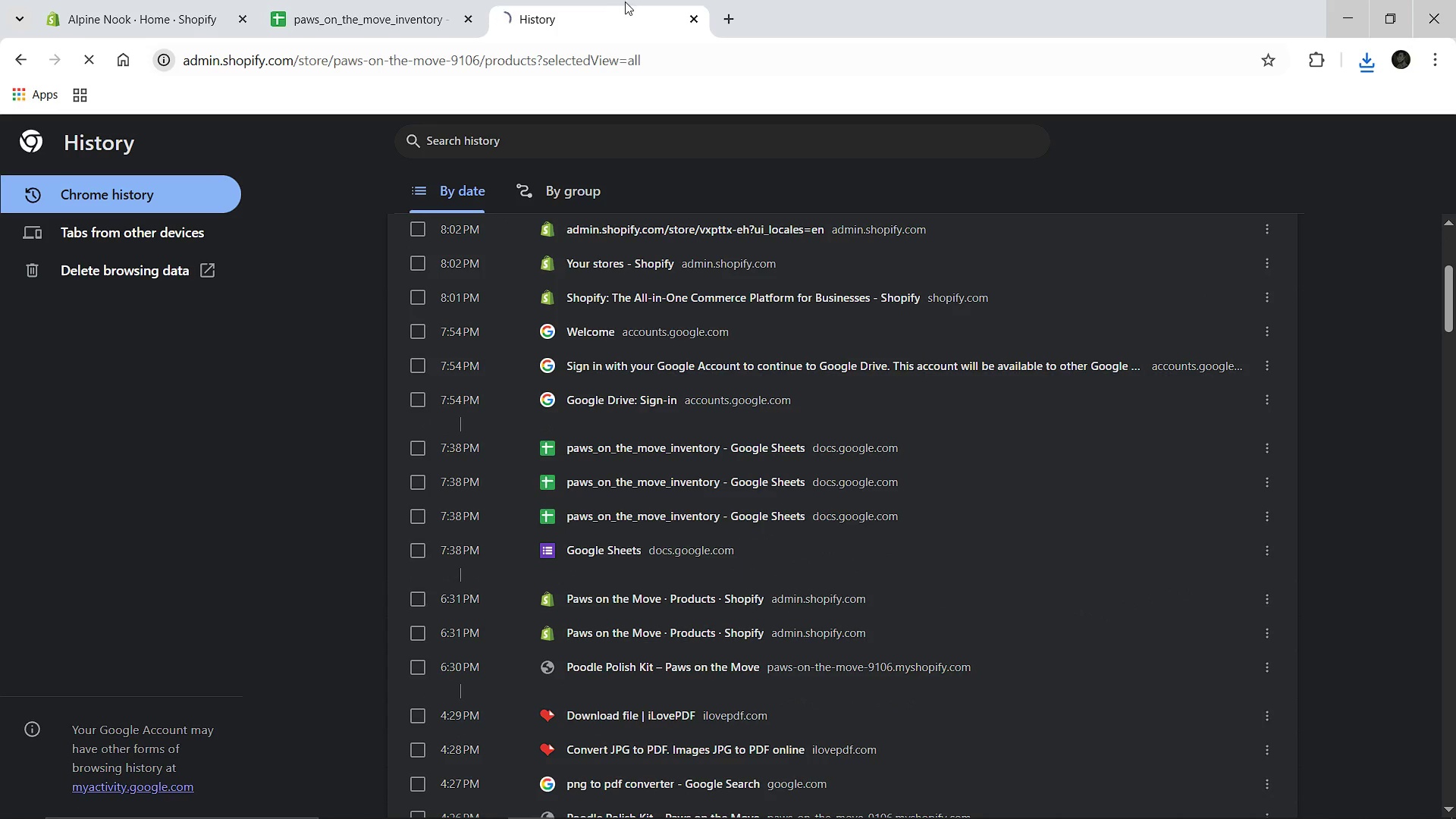 
mouse_move([688, 44])
 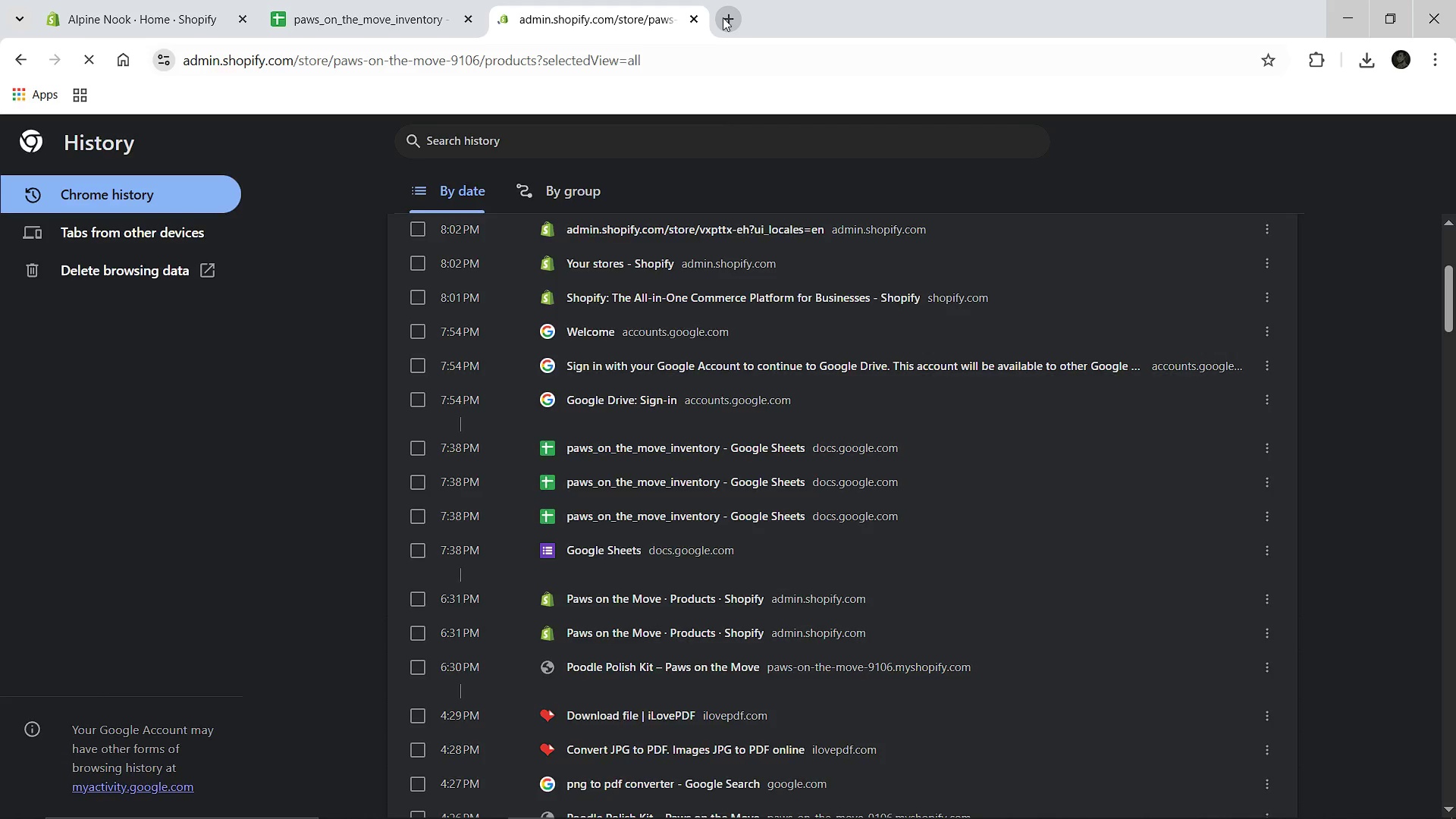 
left_click([723, 17])
 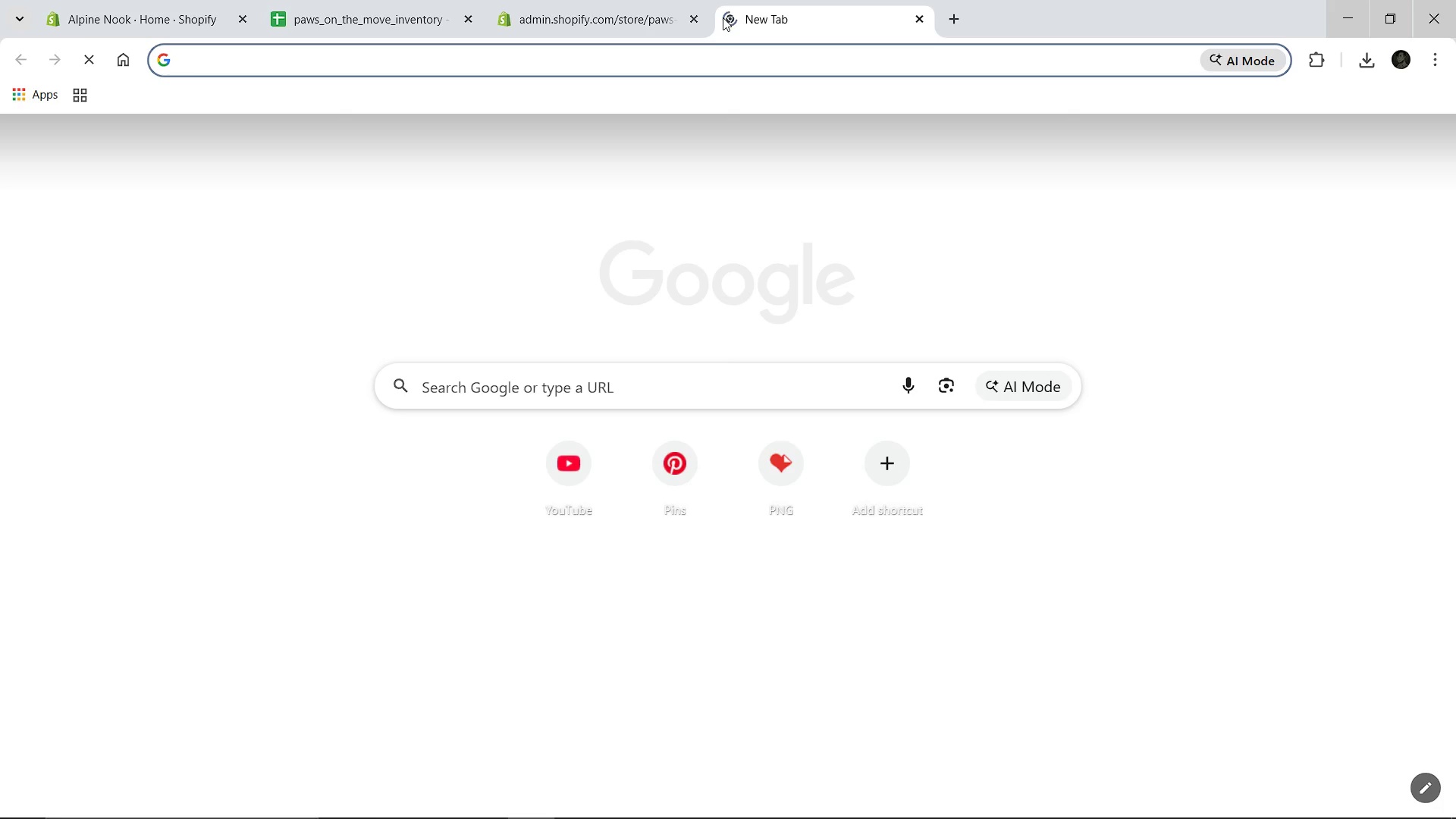 
left_click([632, 19])
 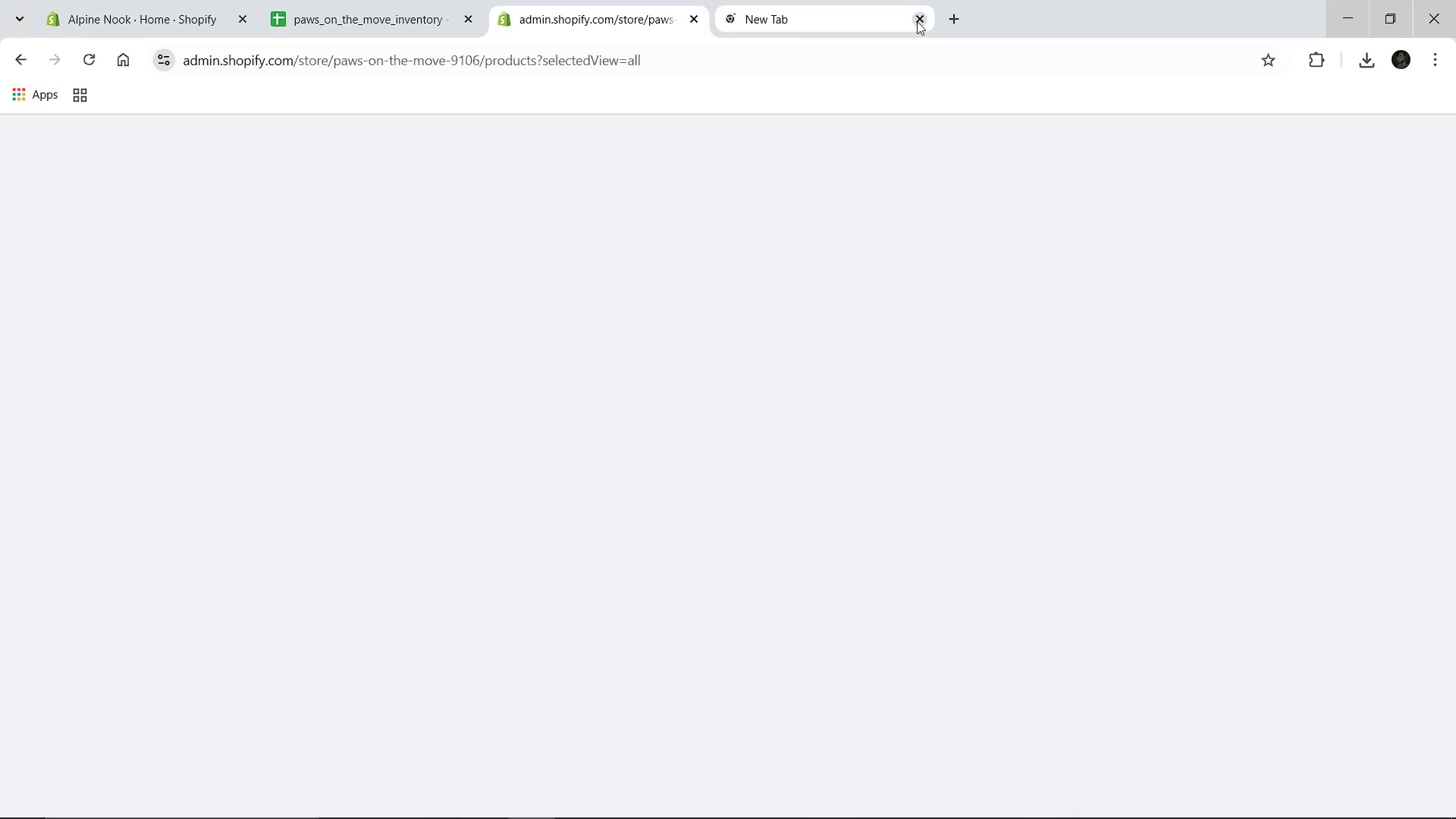 
left_click([917, 21])
 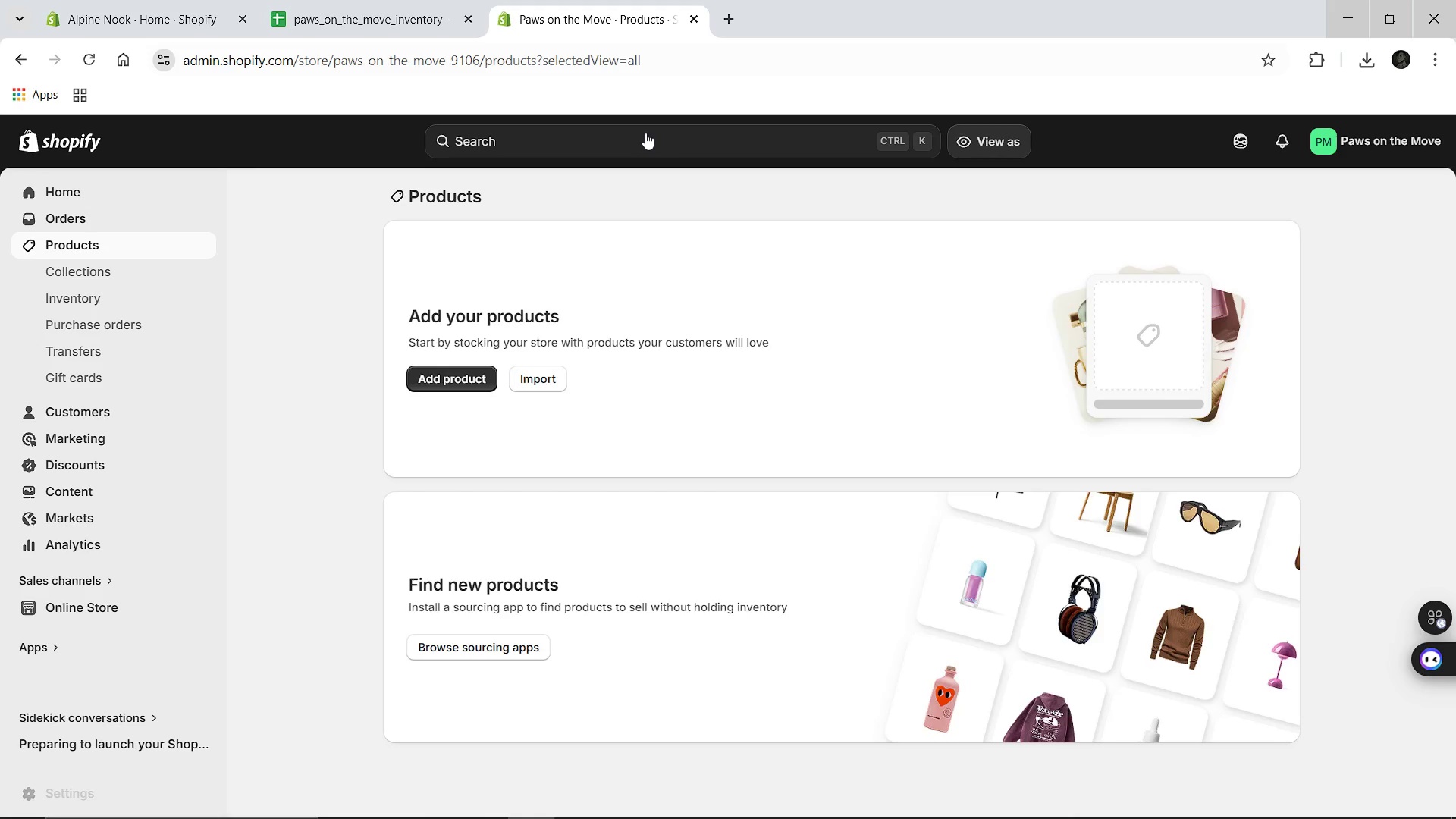 
wait(20.31)
 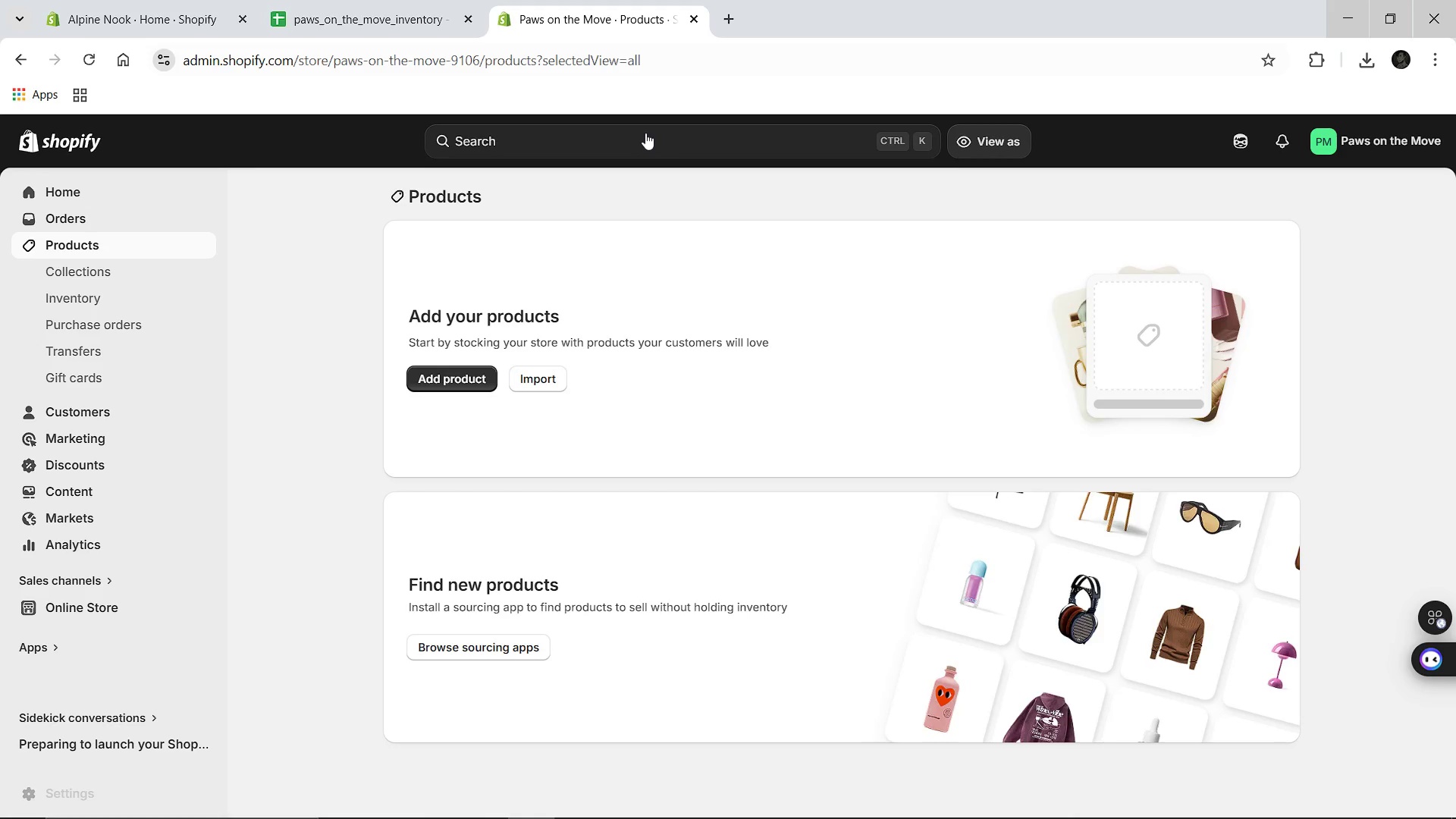 
left_click([114, 278])
 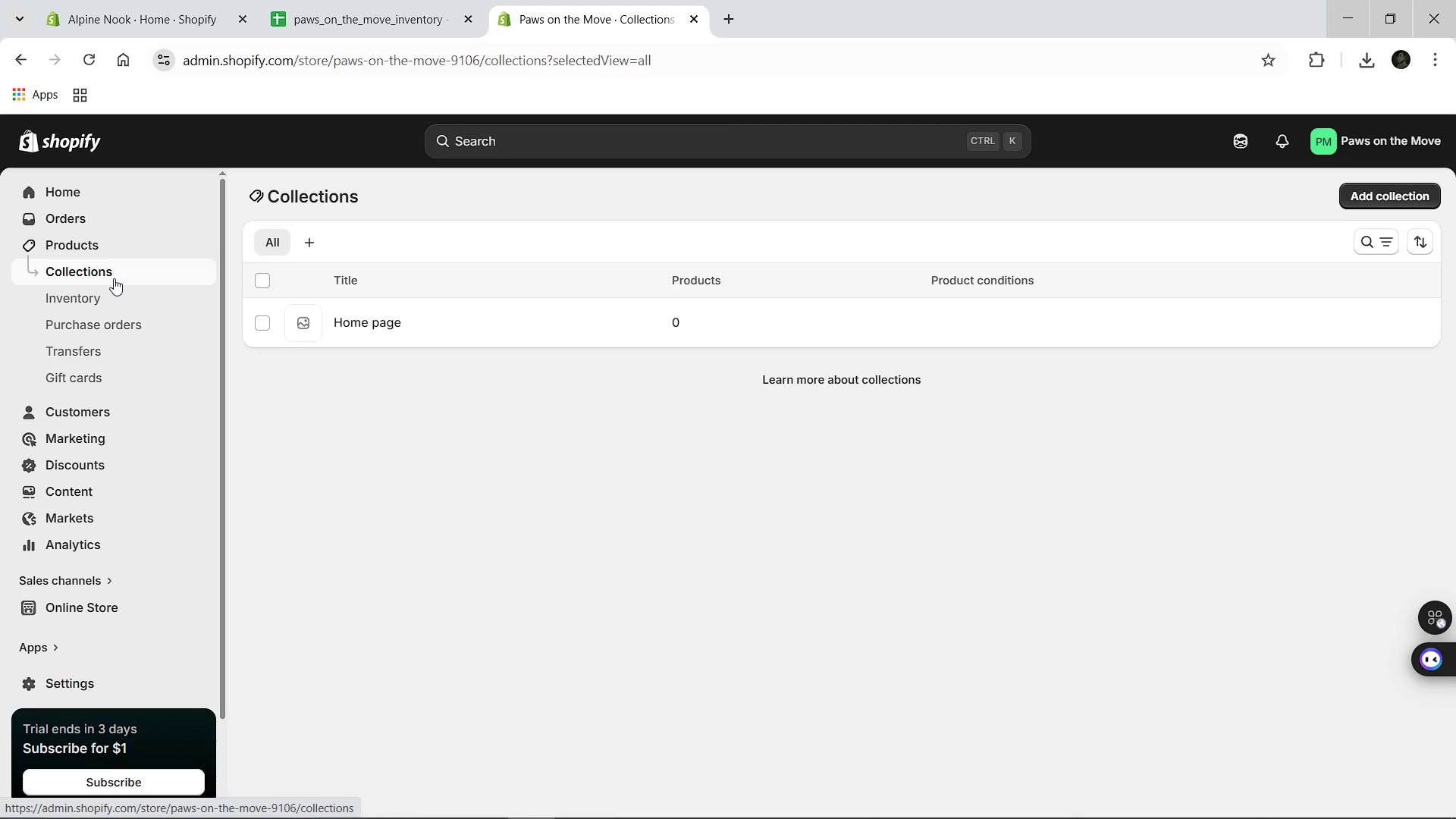 
wait(16.22)
 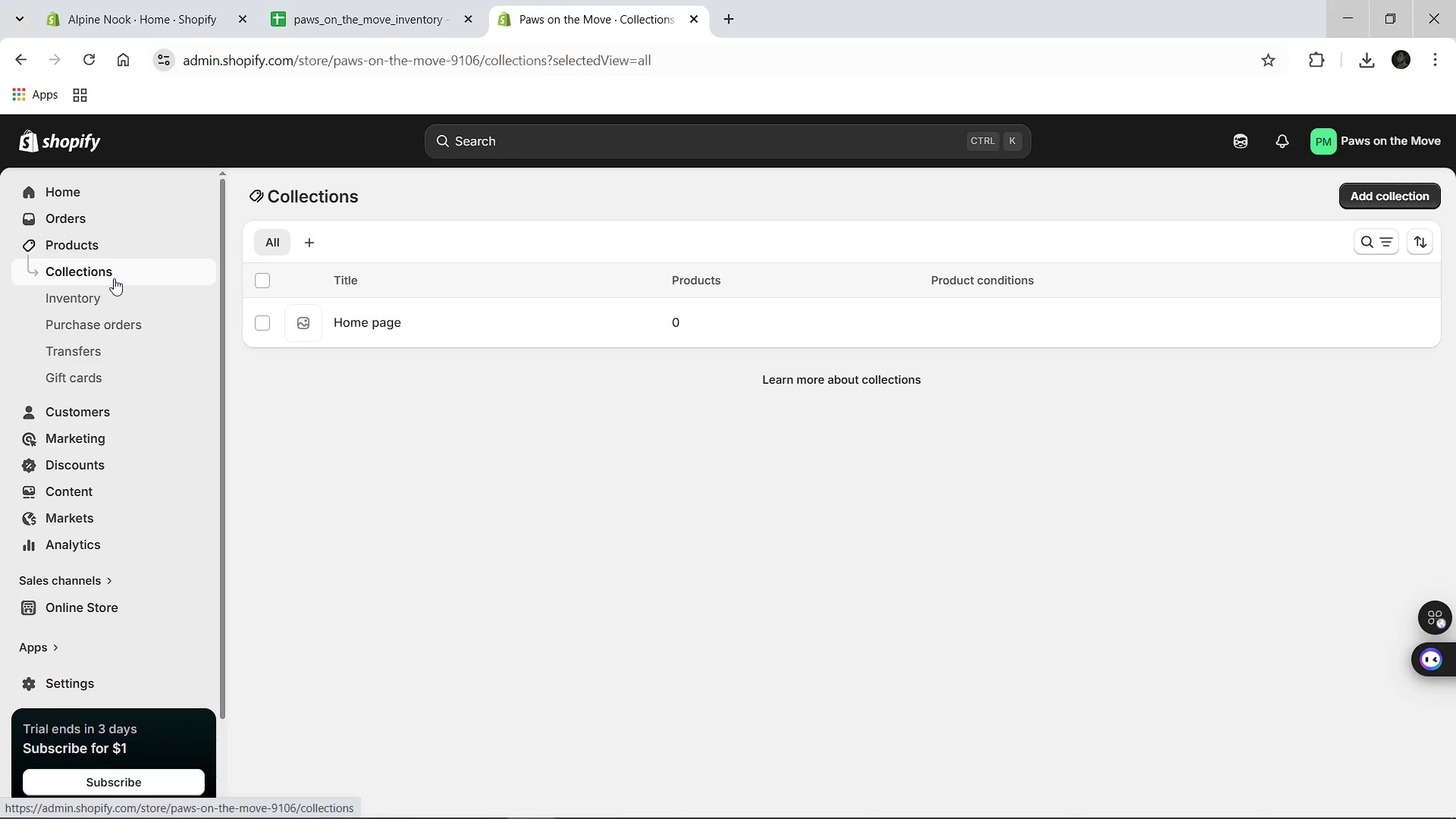 
left_click([1364, 203])
 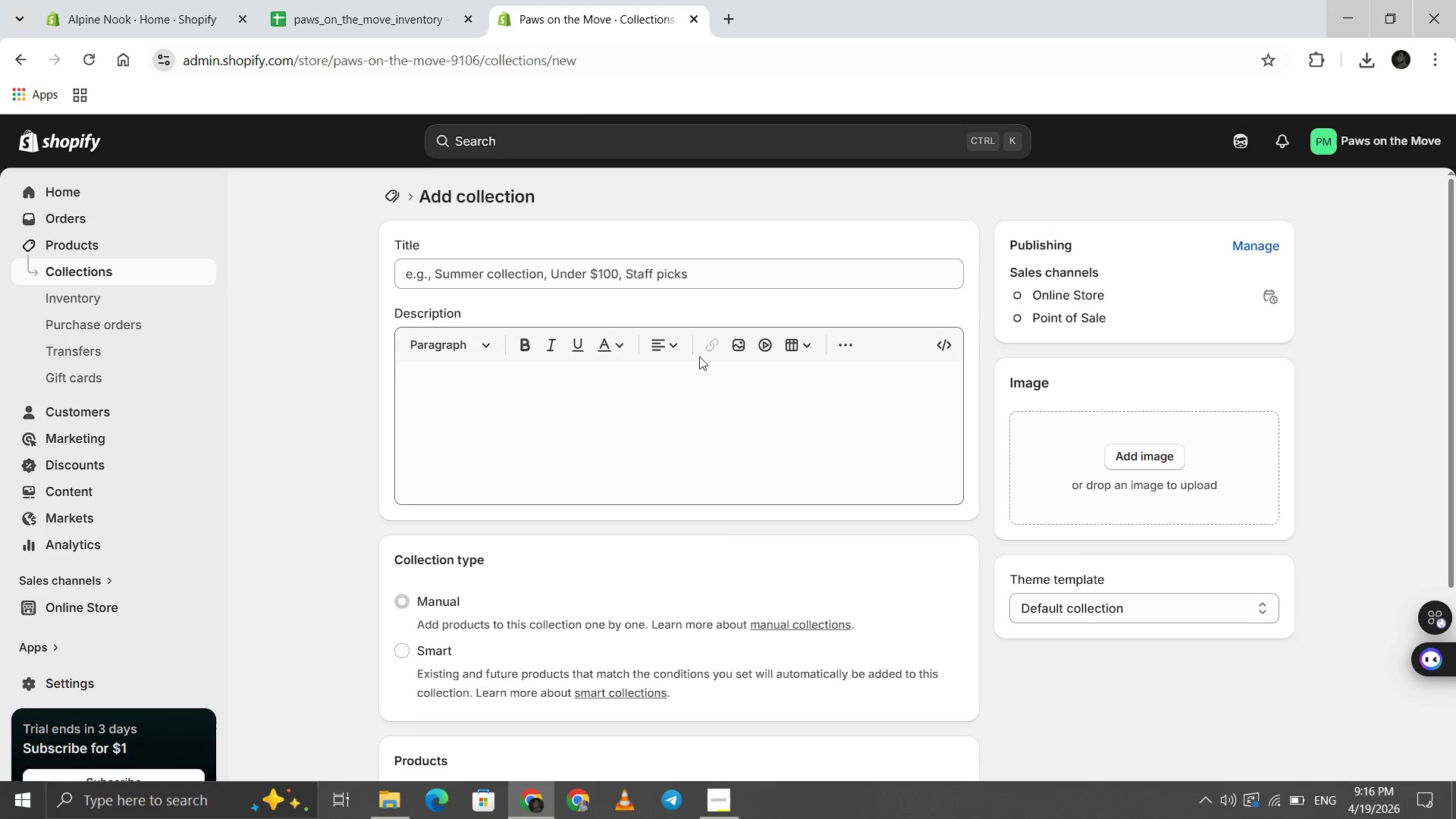 
left_click([588, 279])
 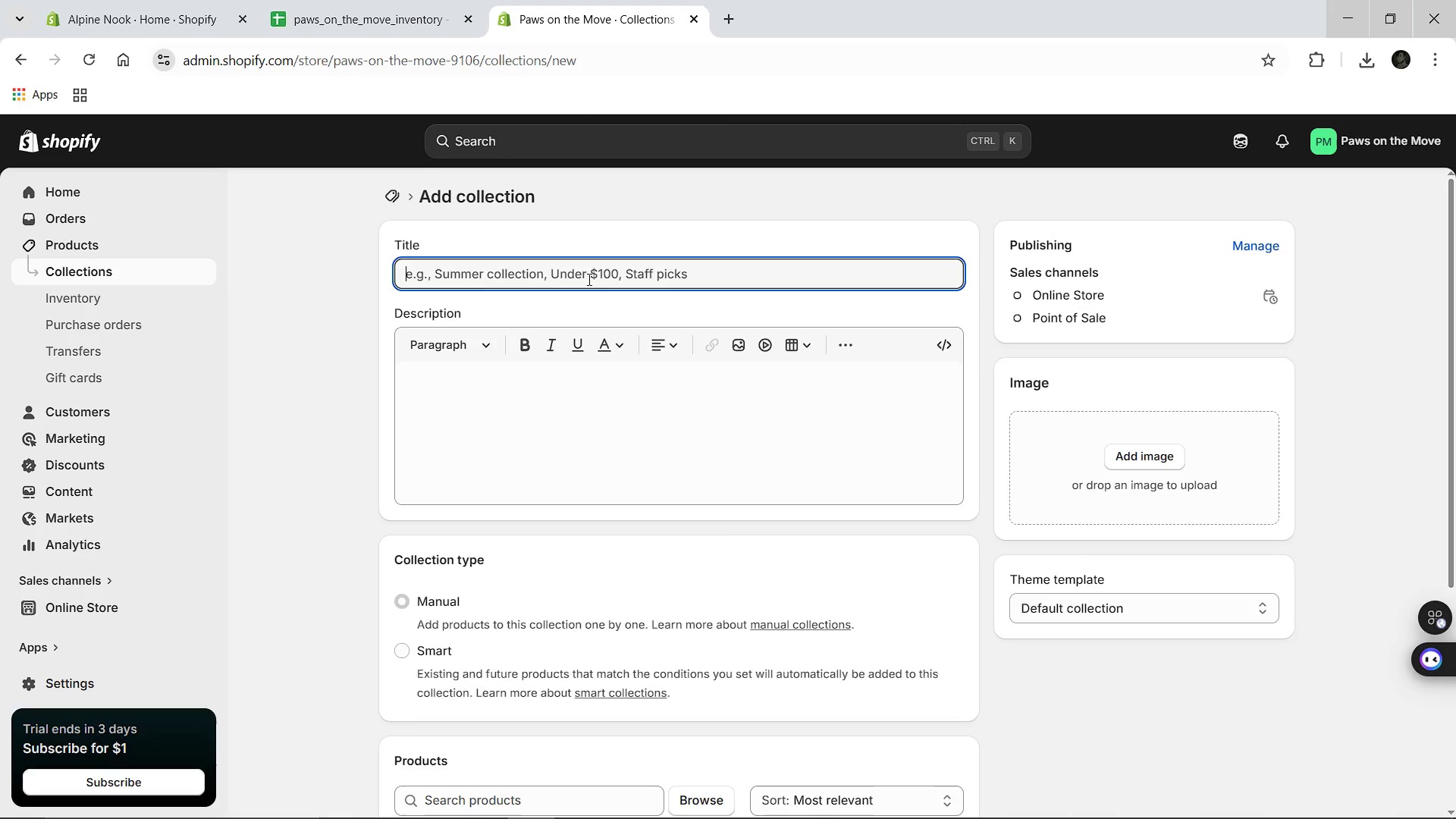 
hold_key(key=ShiftLeft, duration=1.51)
 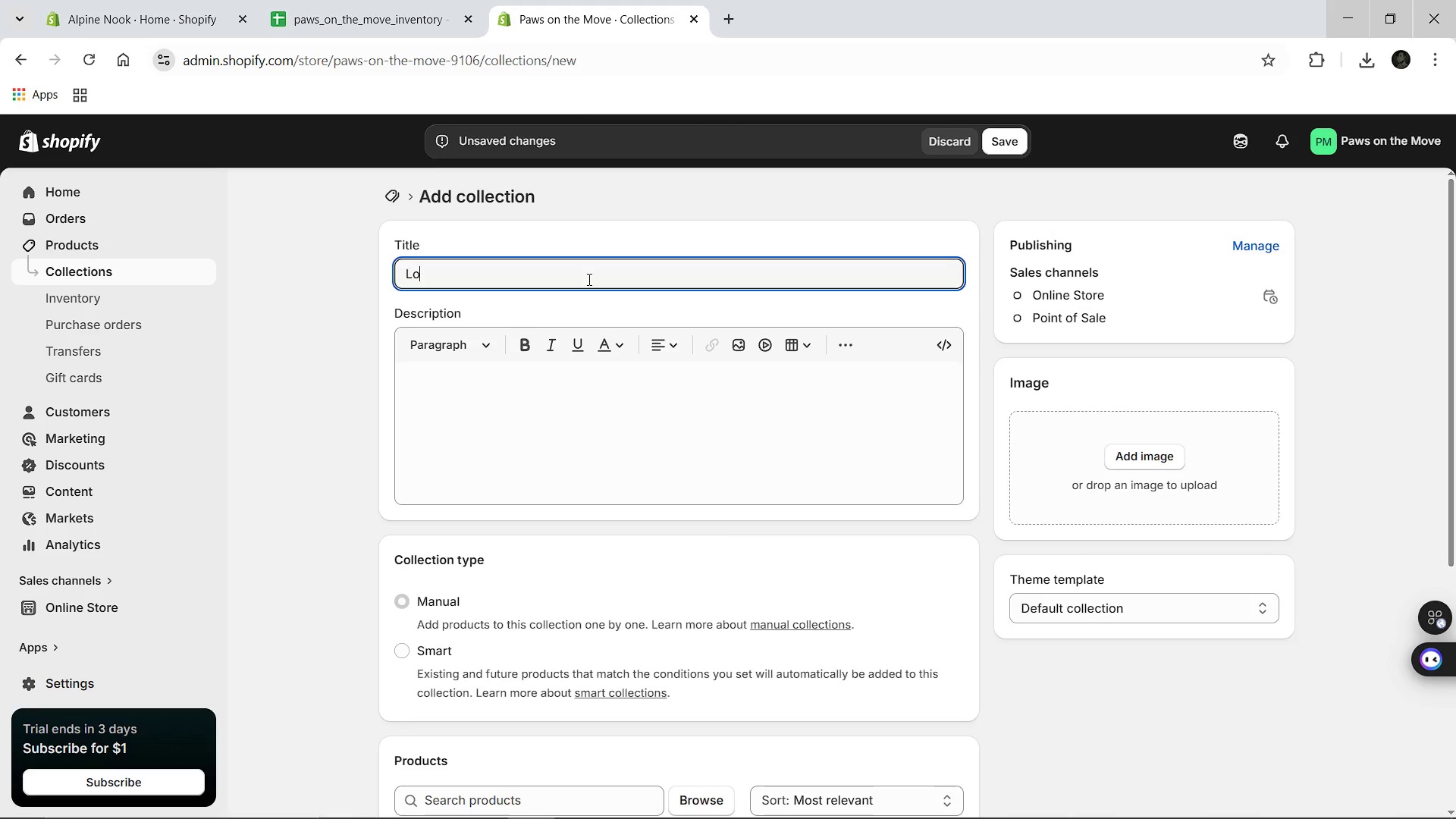 
type(Long H)
key(Backspace)
key(Backspace)
type(0)
key(Backspace)
type(-Haired Needs)
 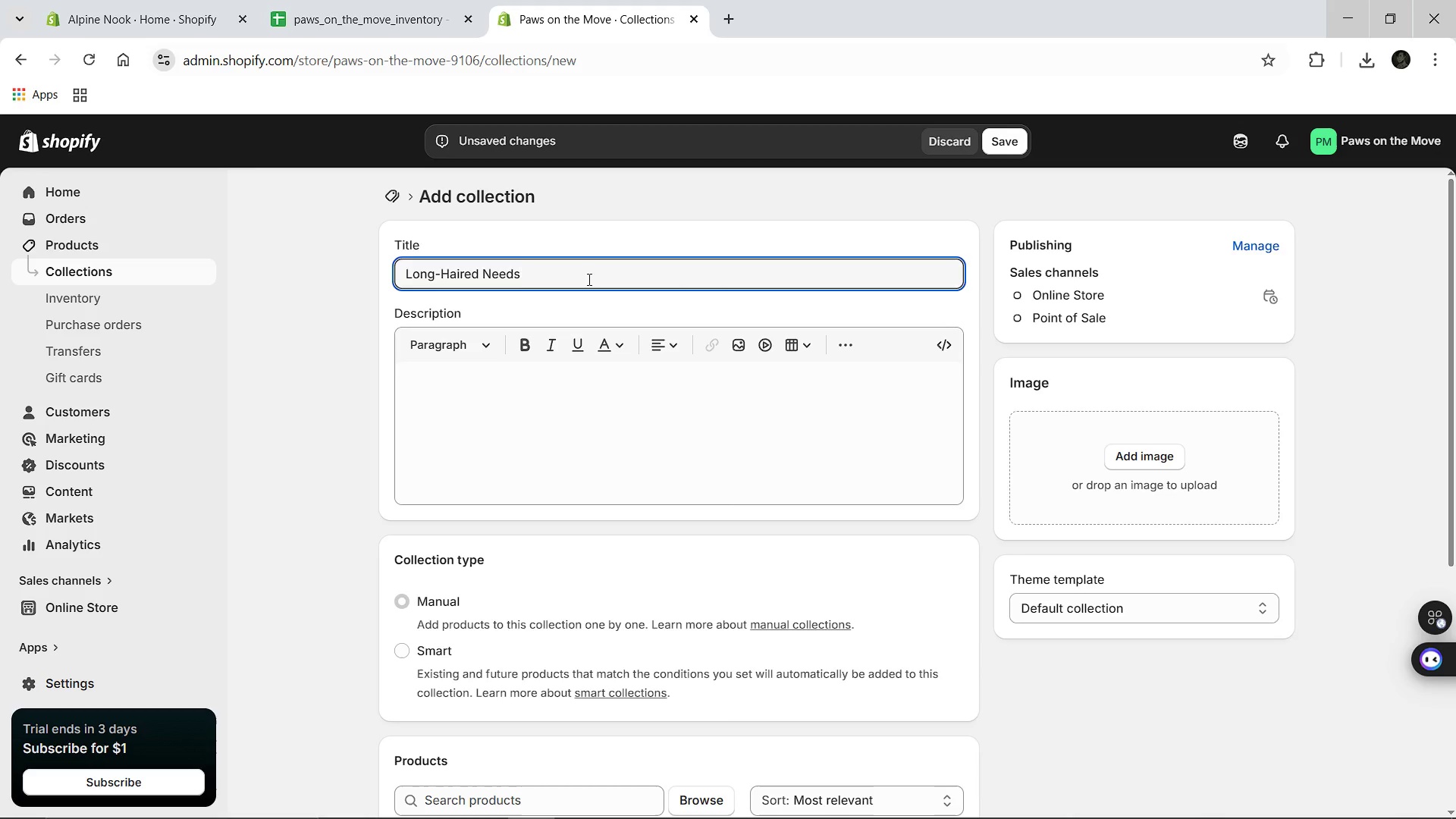 
left_click([410, 657])
 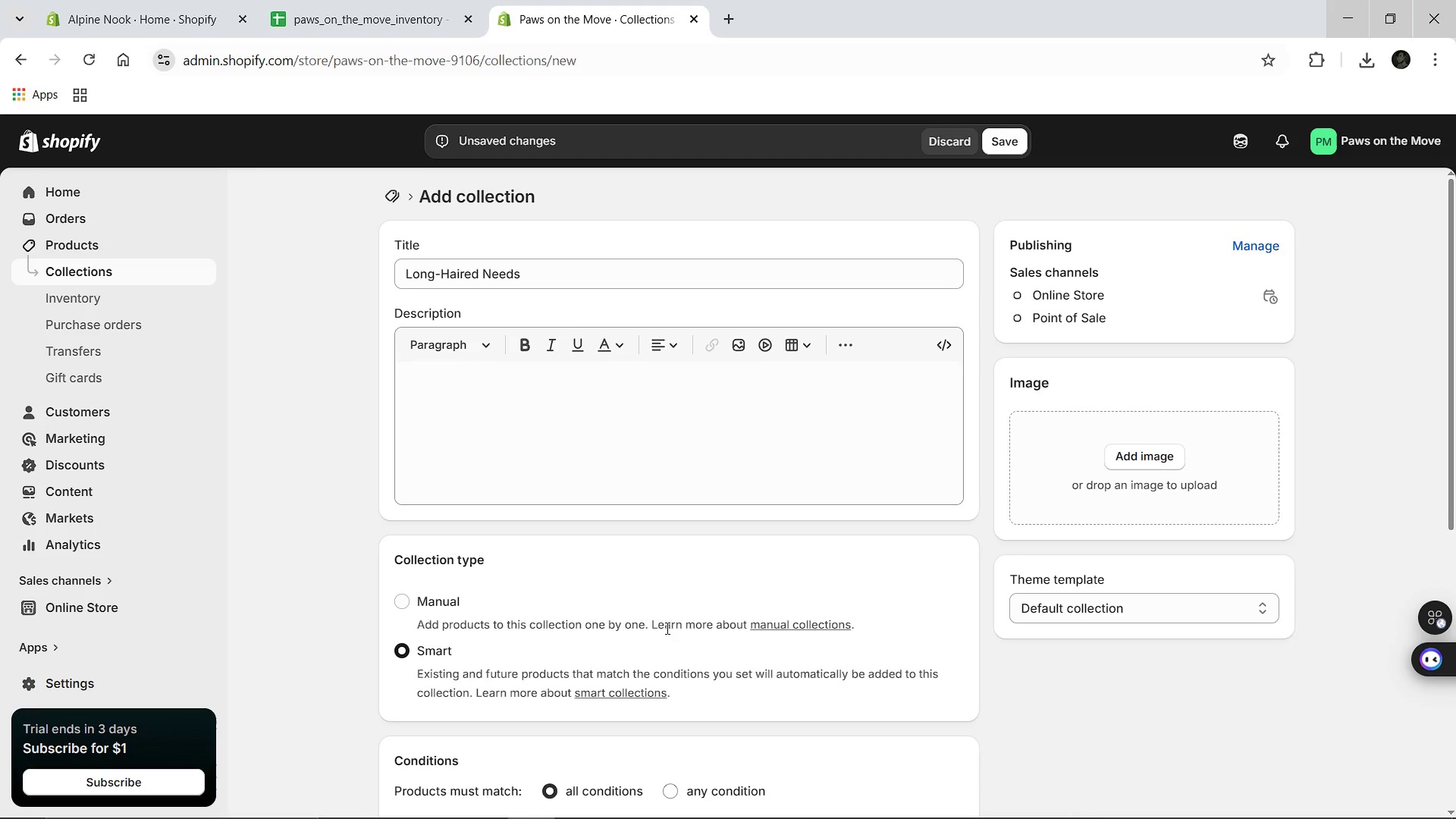 
mouse_move([673, 639])
 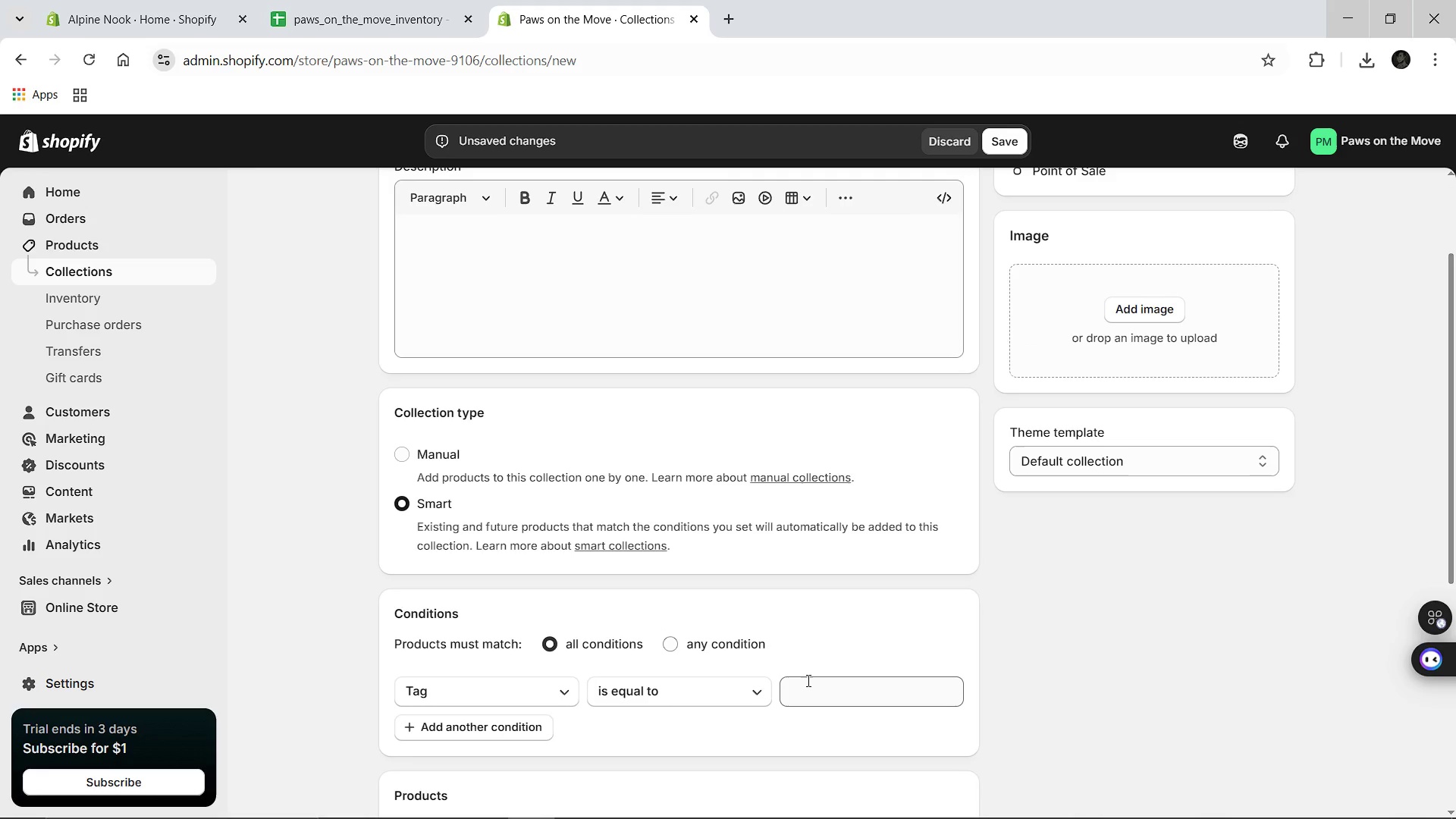 
left_click([807, 680])
 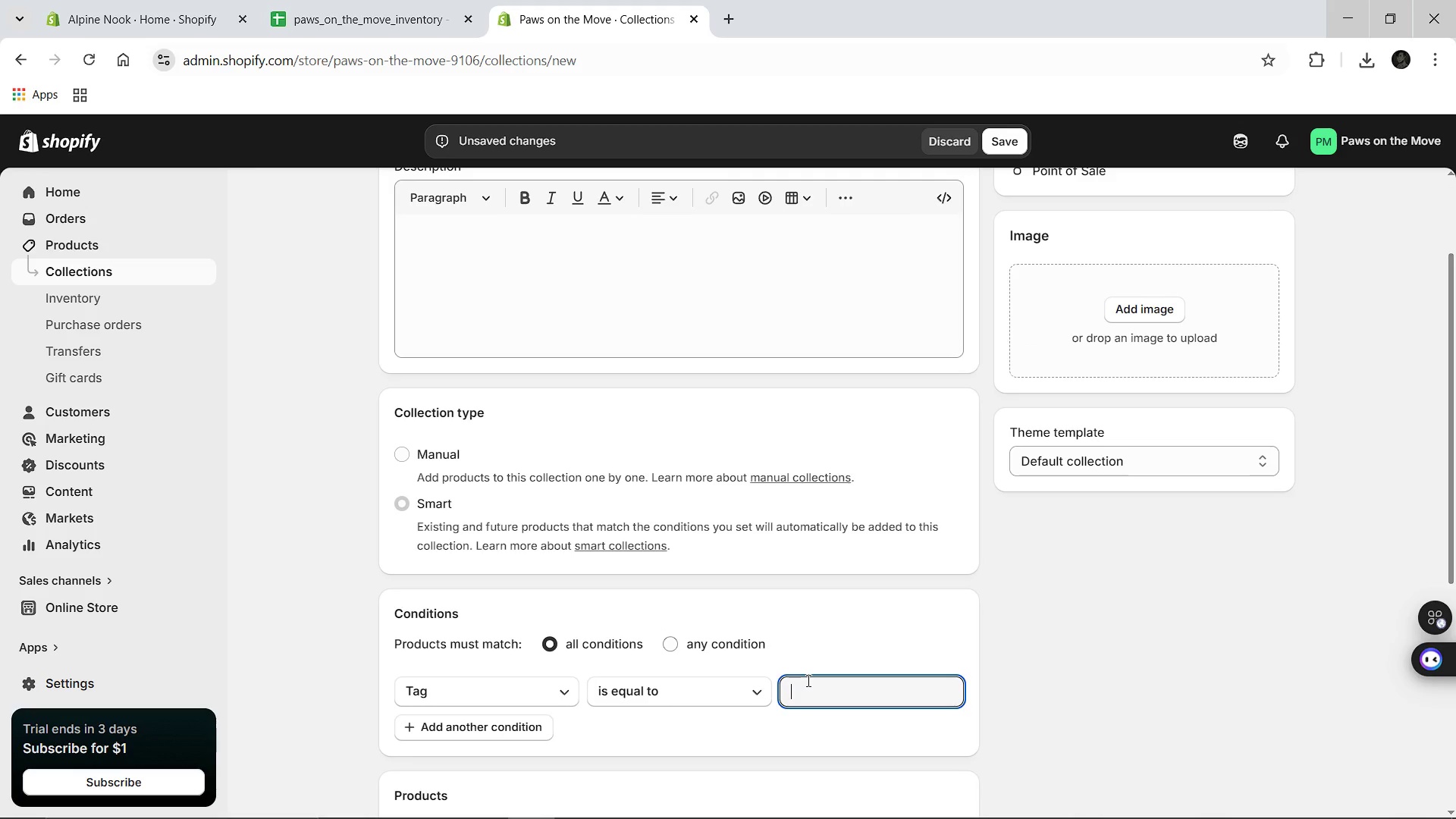 
type(Long-Haird)
key(Backspace)
type(ed Needs)
 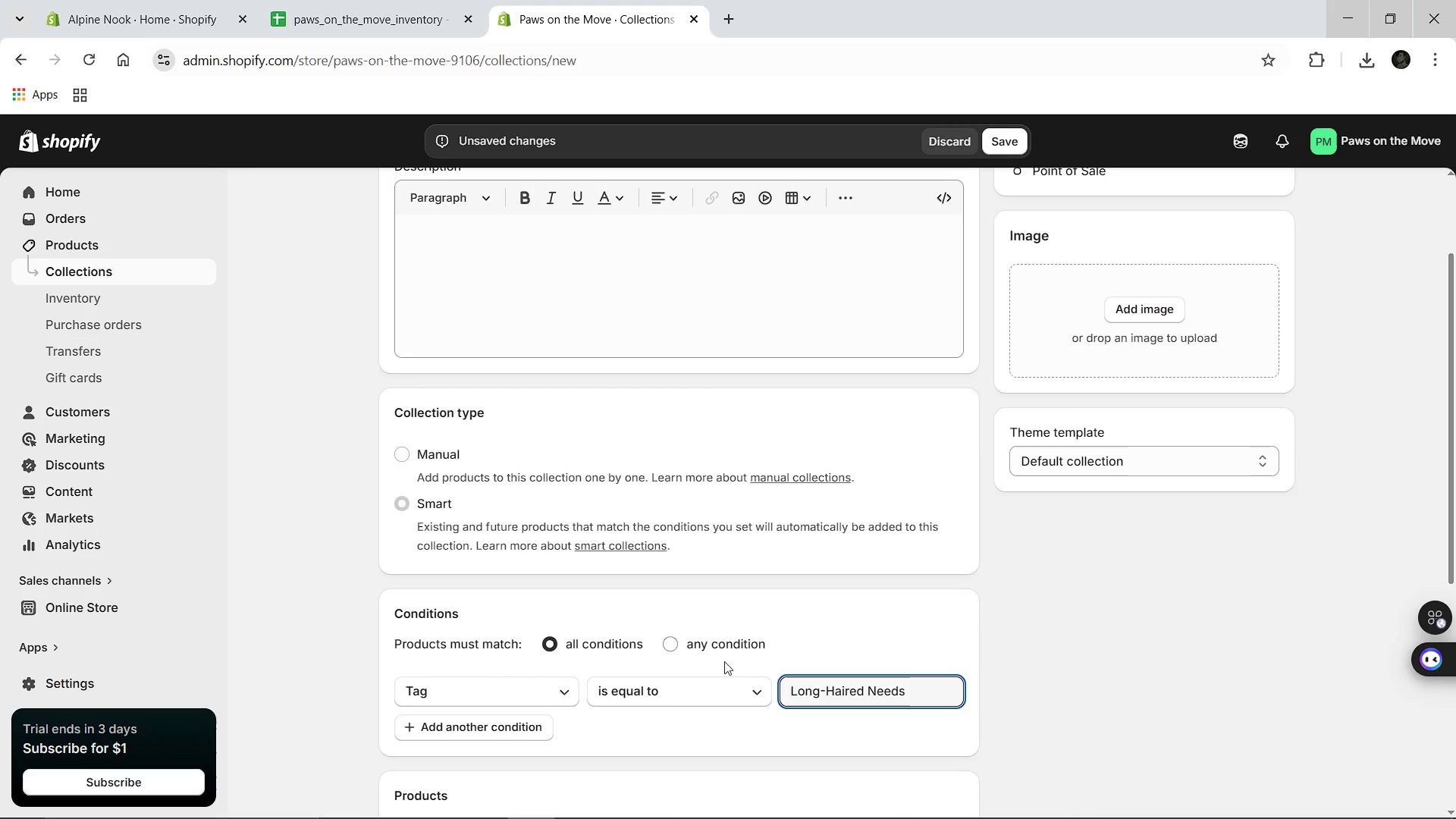 
wait(6.39)
 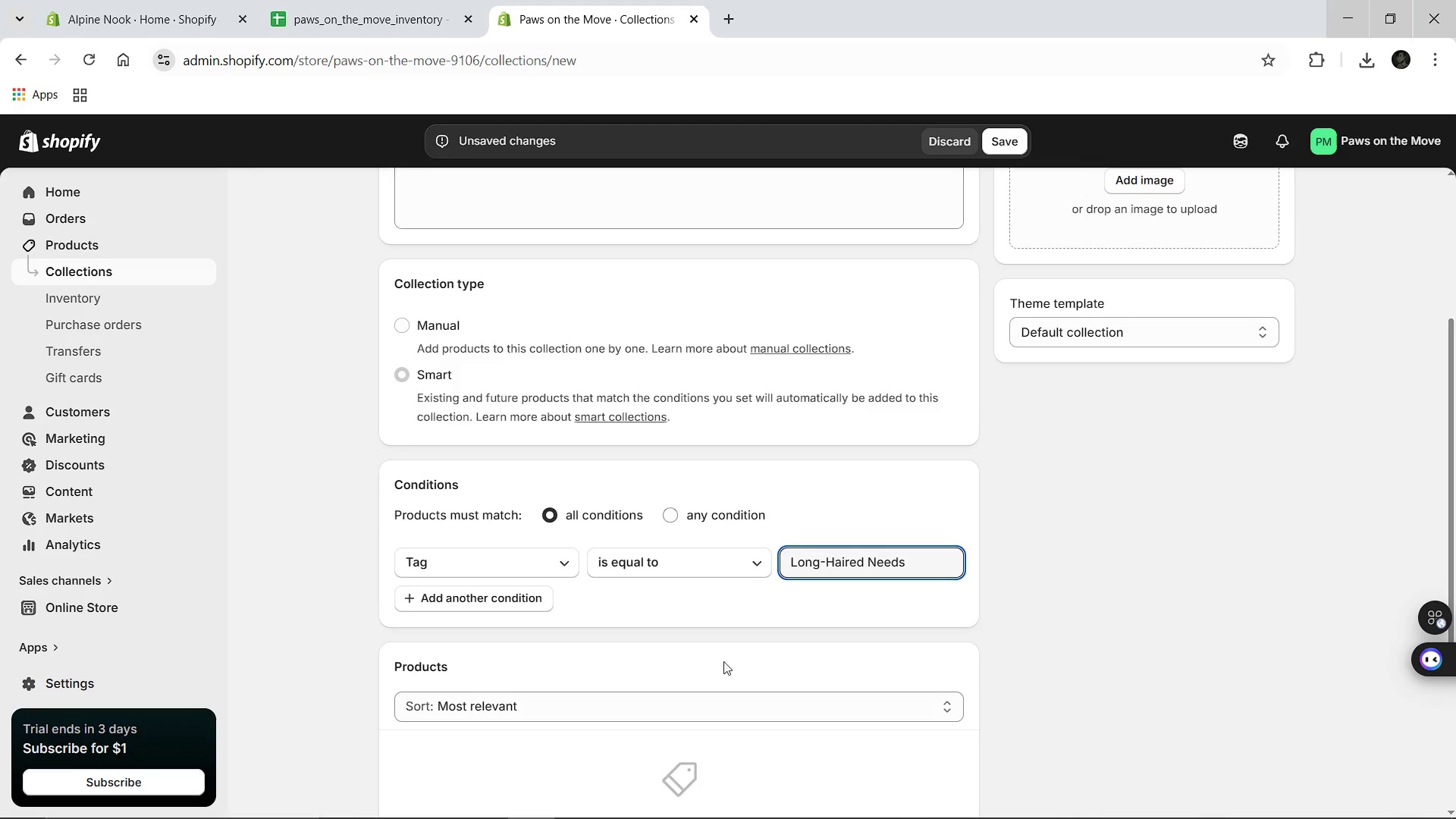 
left_click([994, 154])
 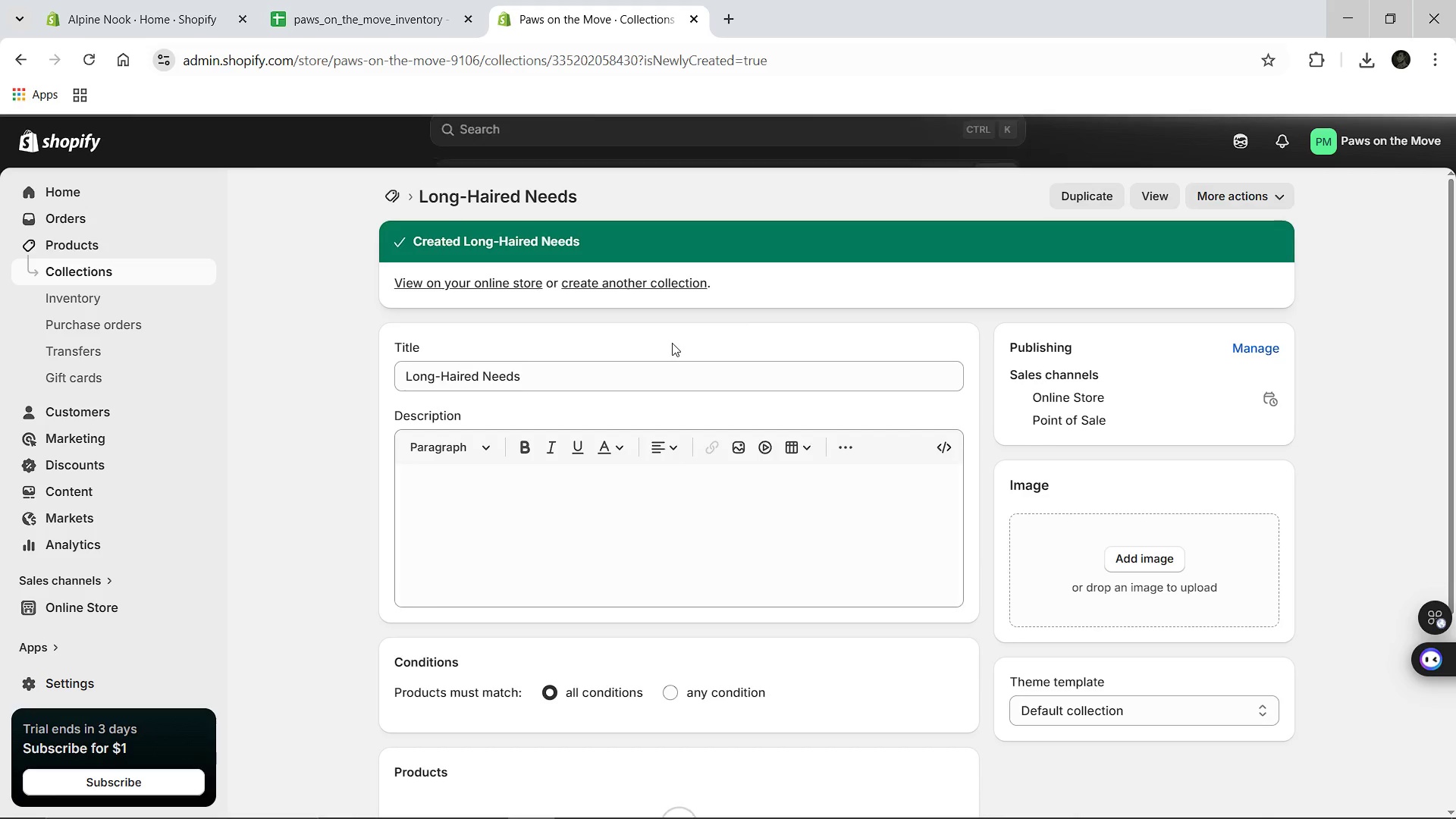 
wait(7.86)
 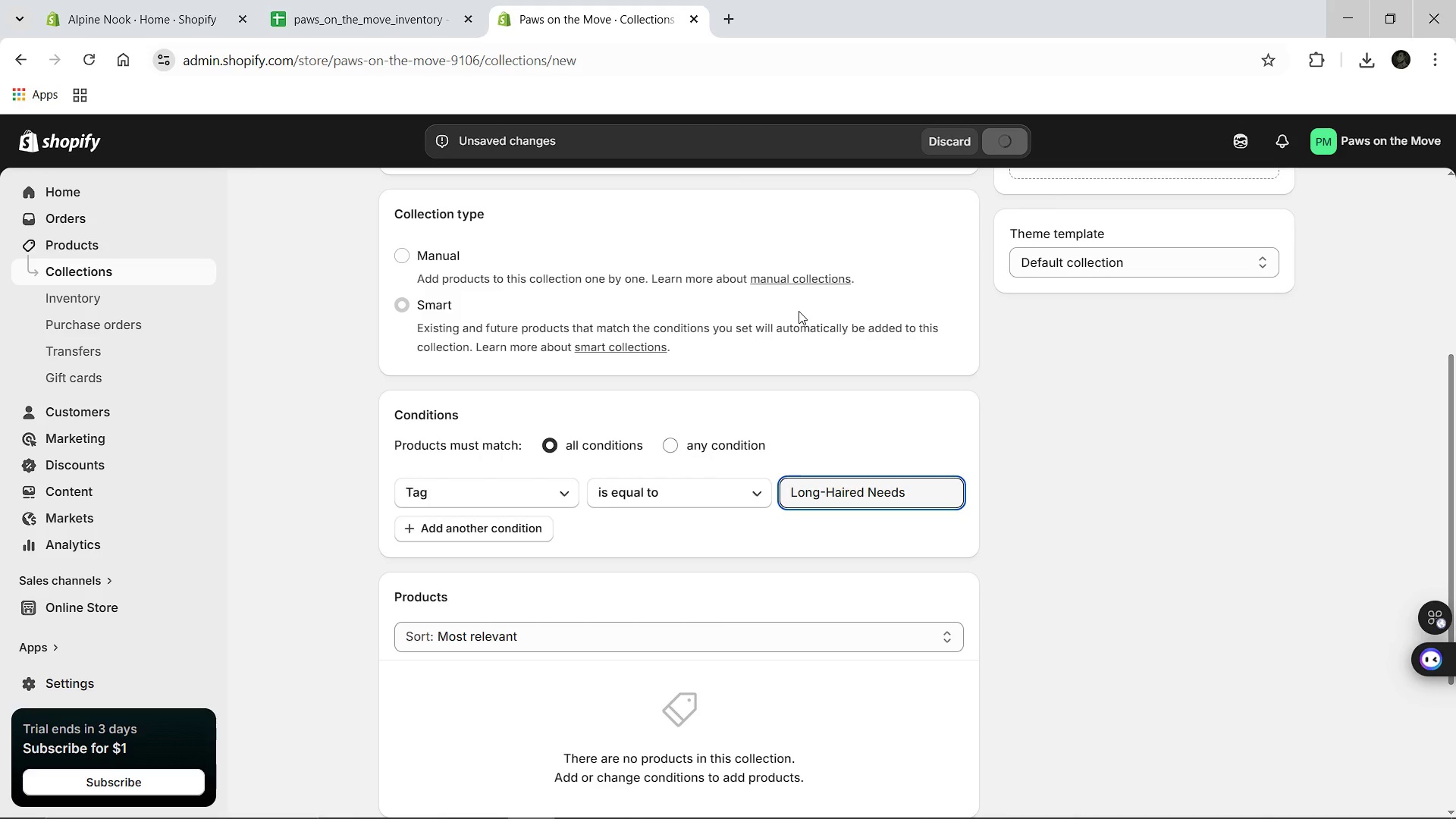 
left_click([395, 196])
 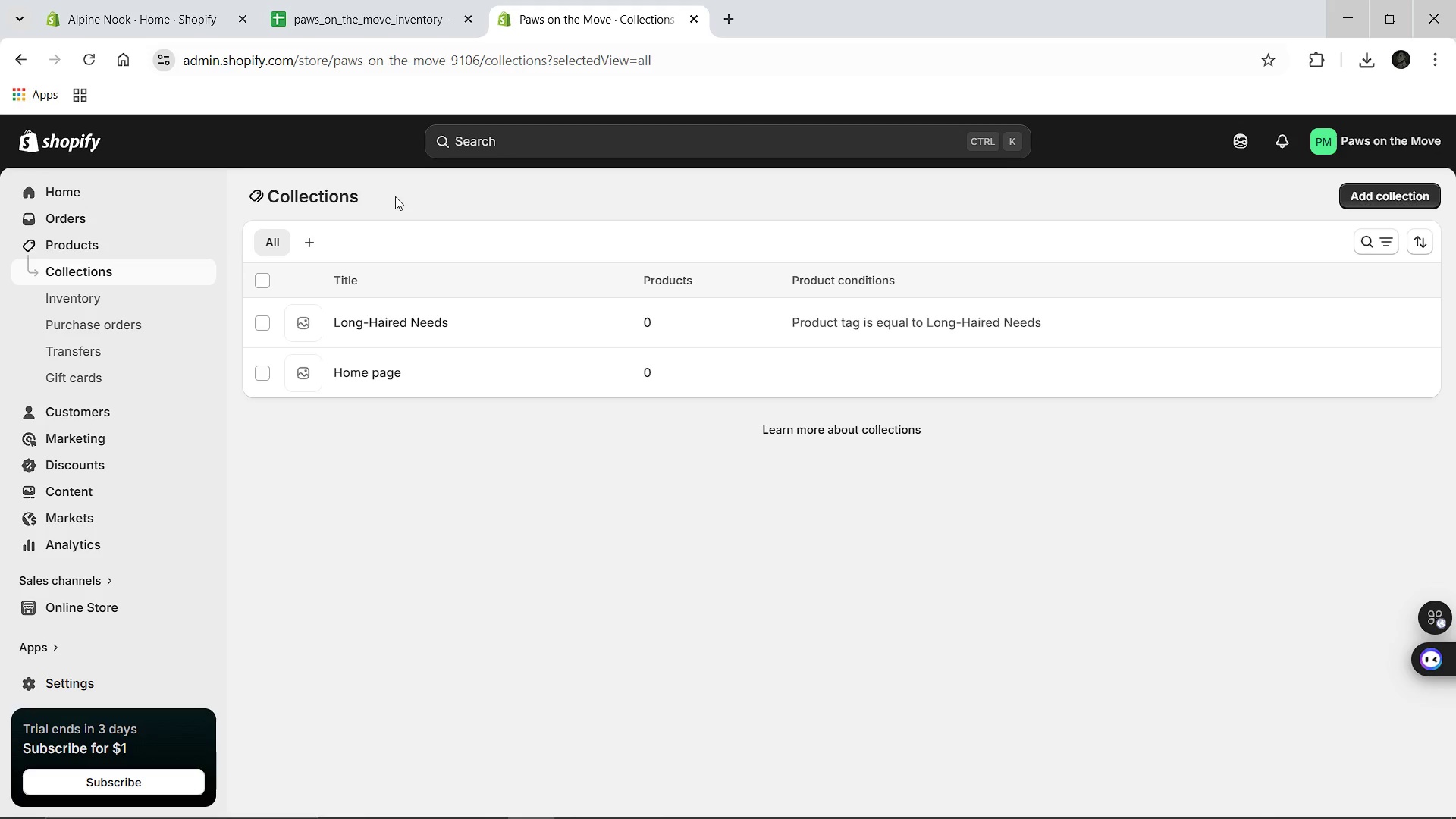 
wait(10.77)
 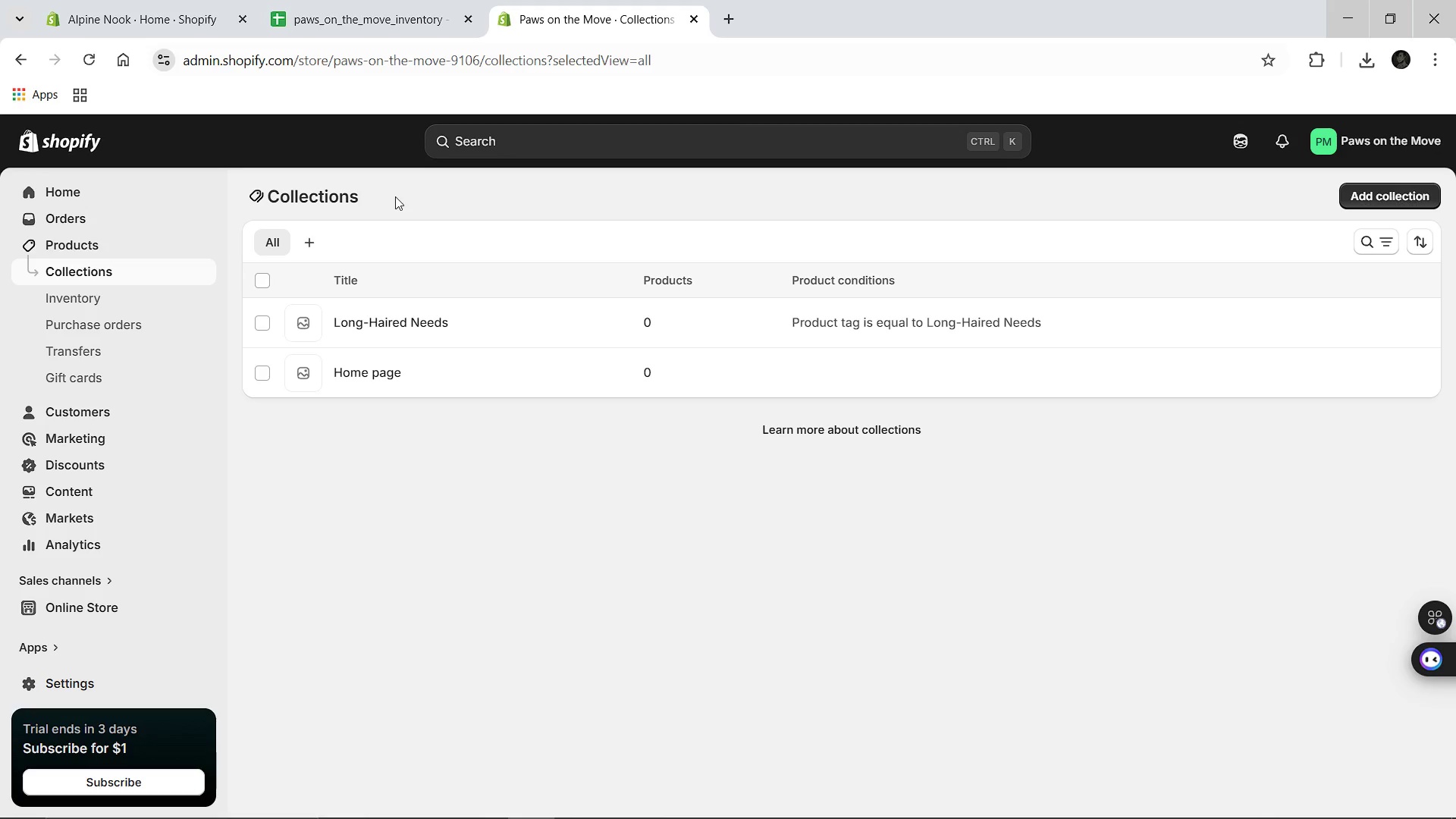 
left_click([1362, 194])
 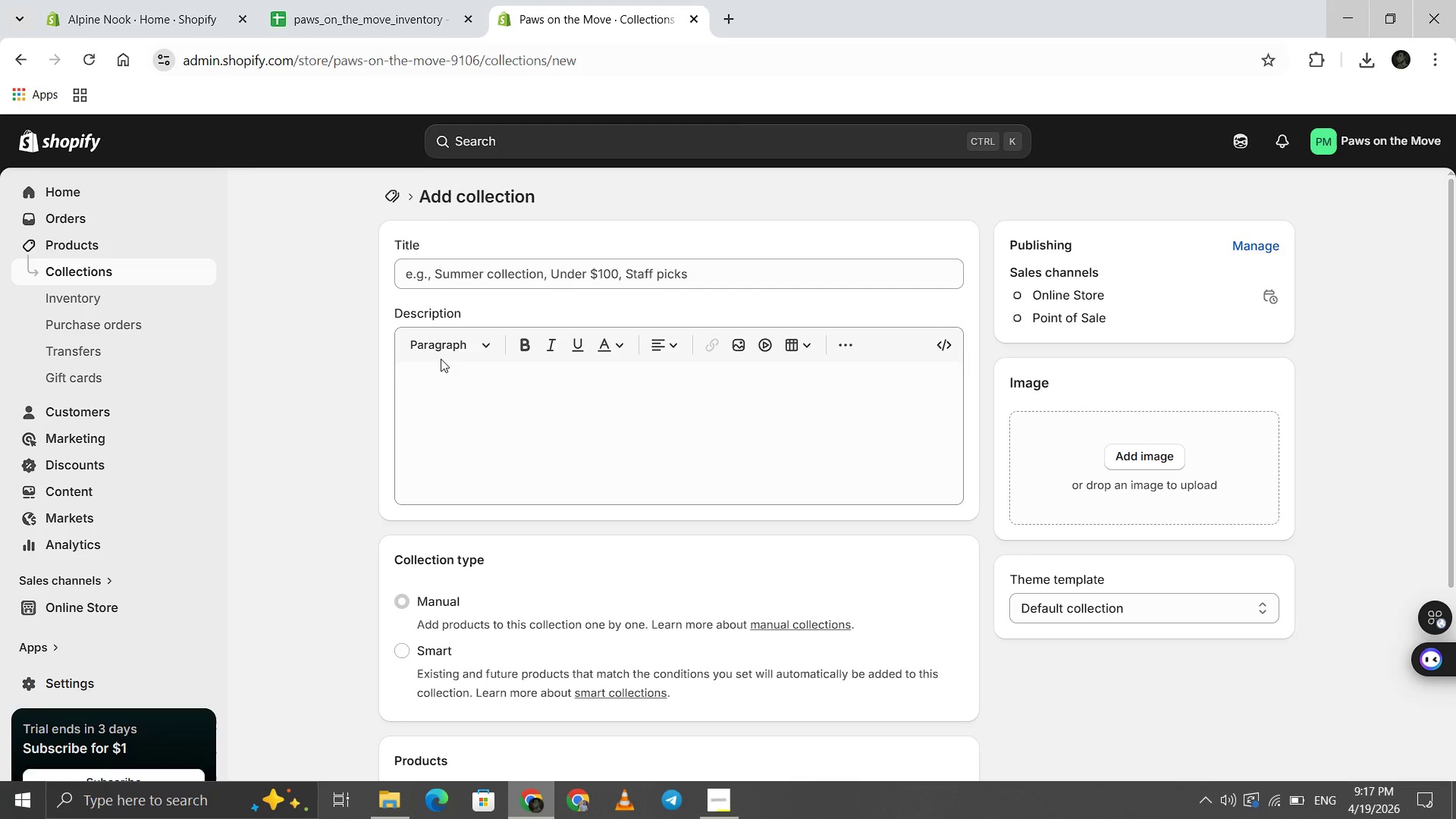 
left_click([353, 0])
 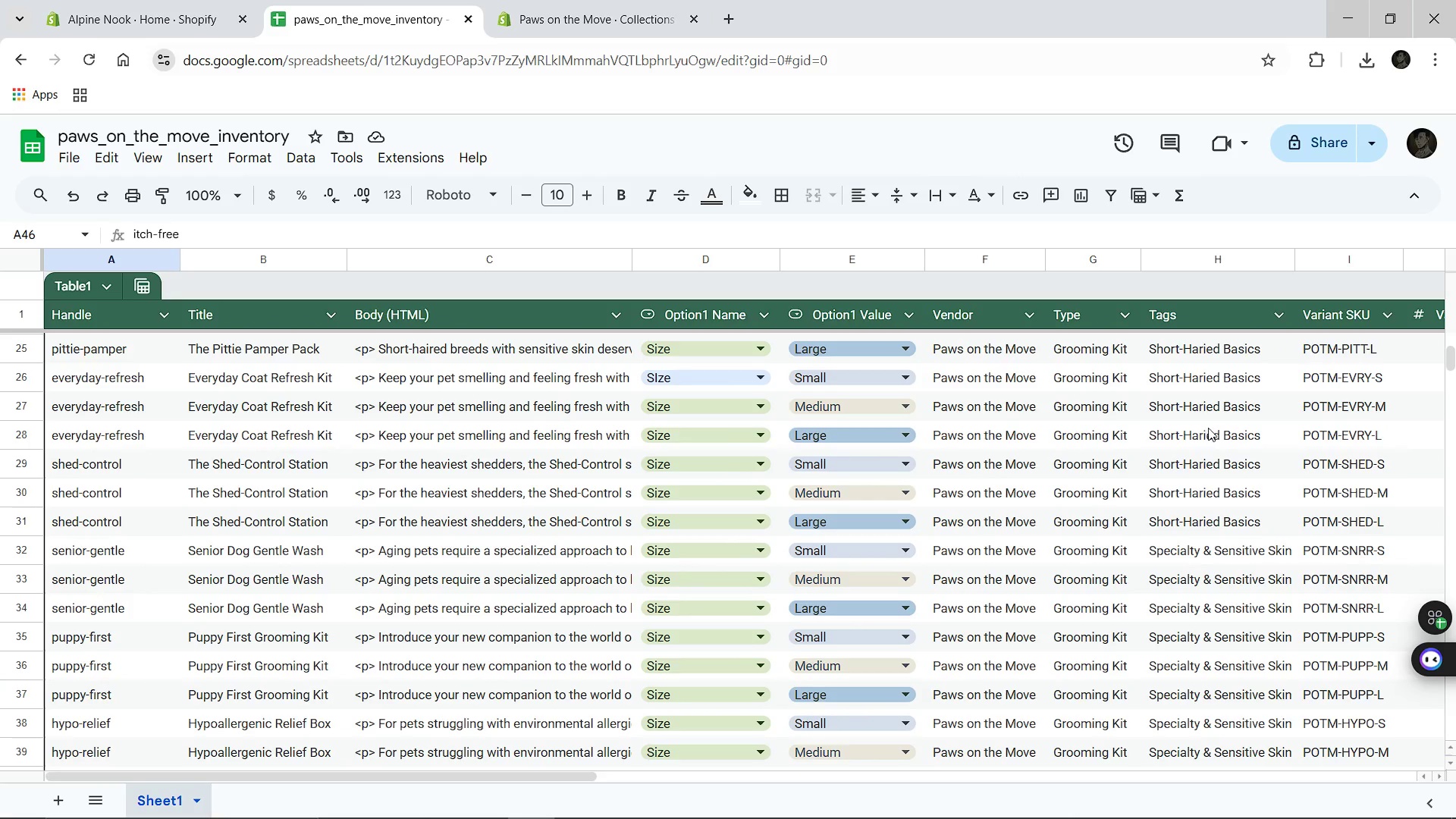 
left_click([1214, 412])
 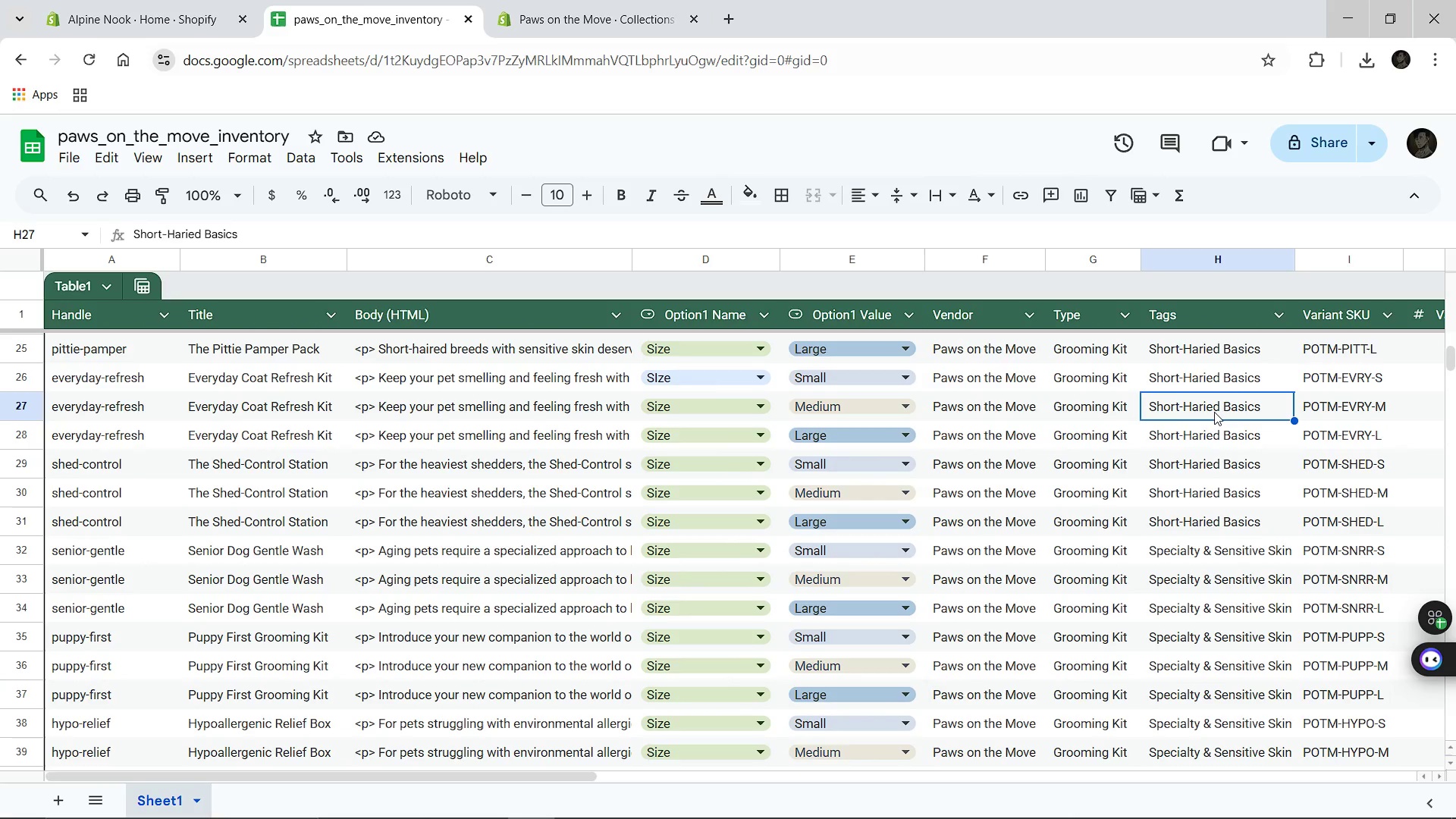 
key(Control+C)
 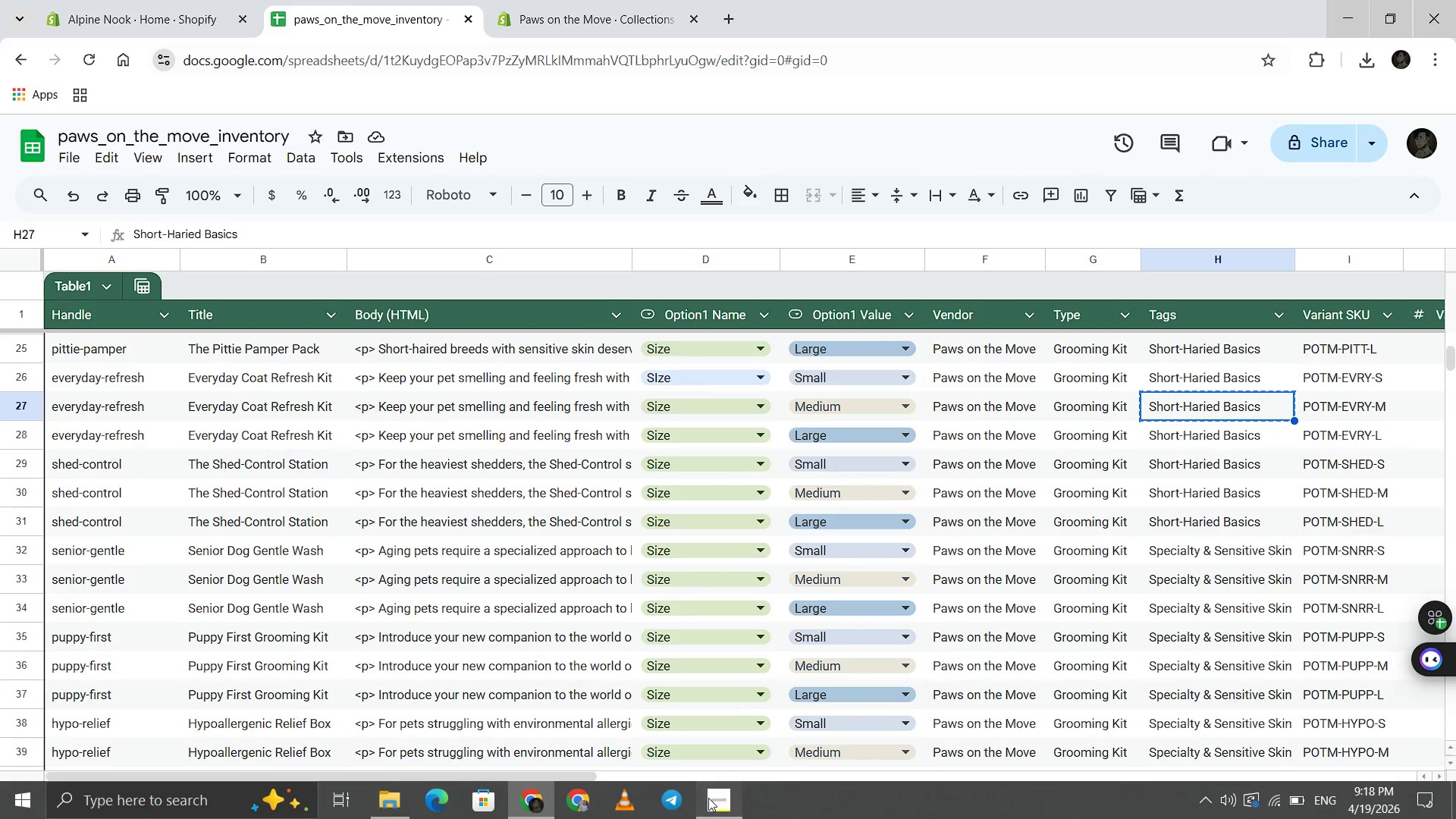 
left_click([708, 798])